 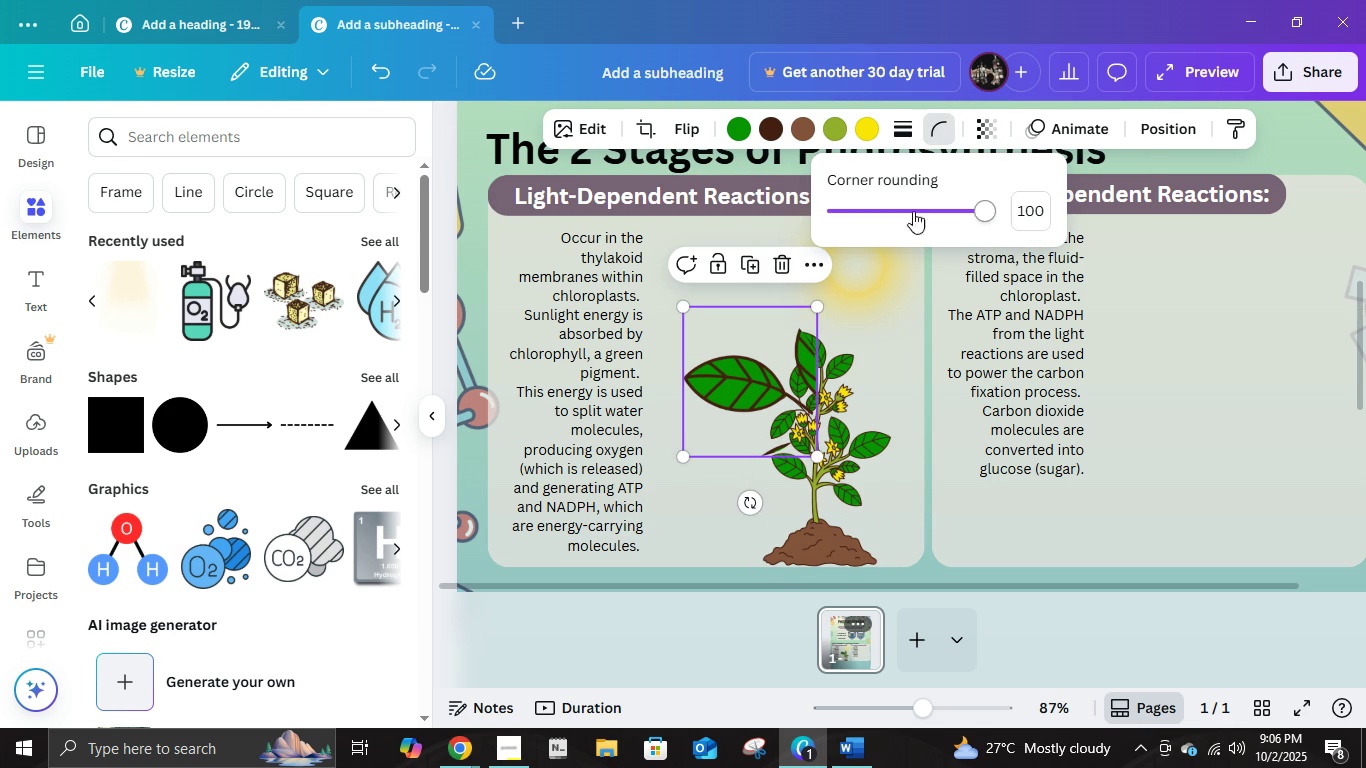 
double_click([907, 132])
 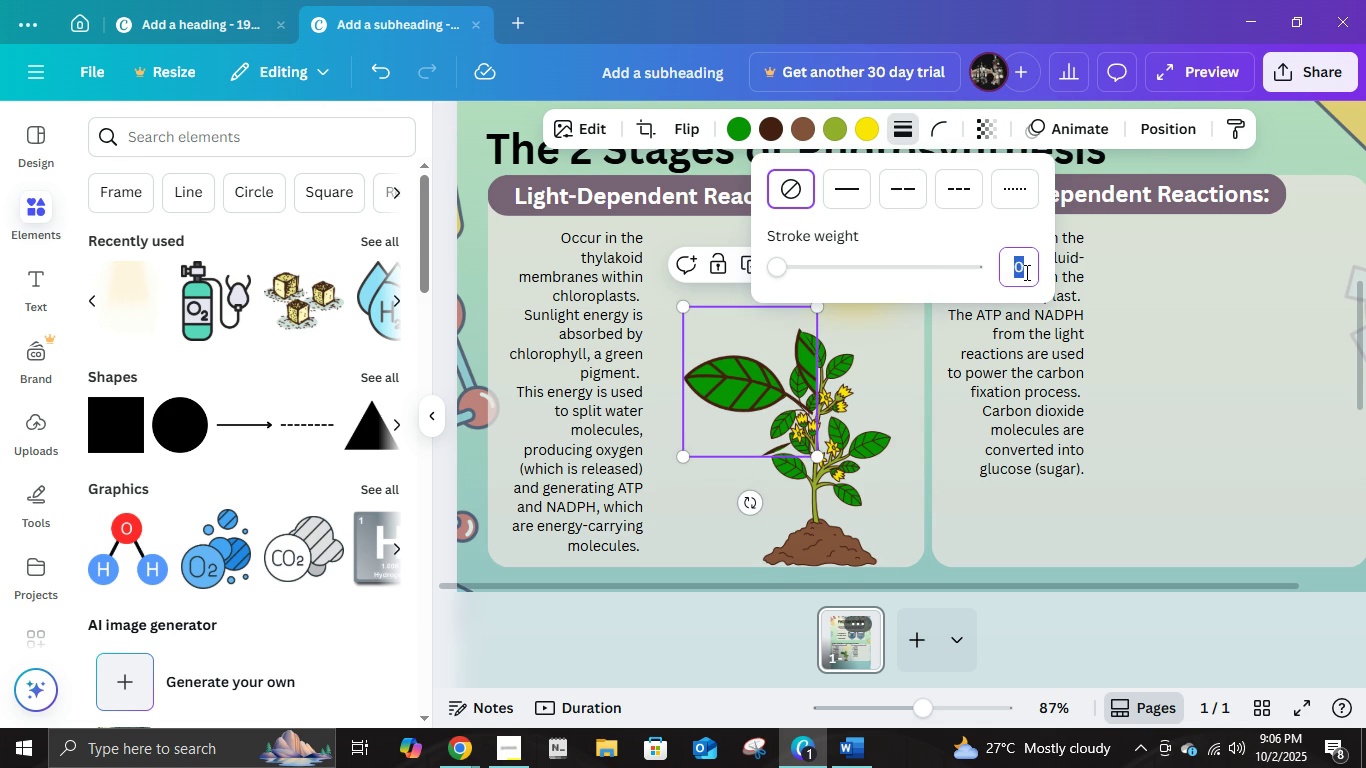 
key(Numpad1)
 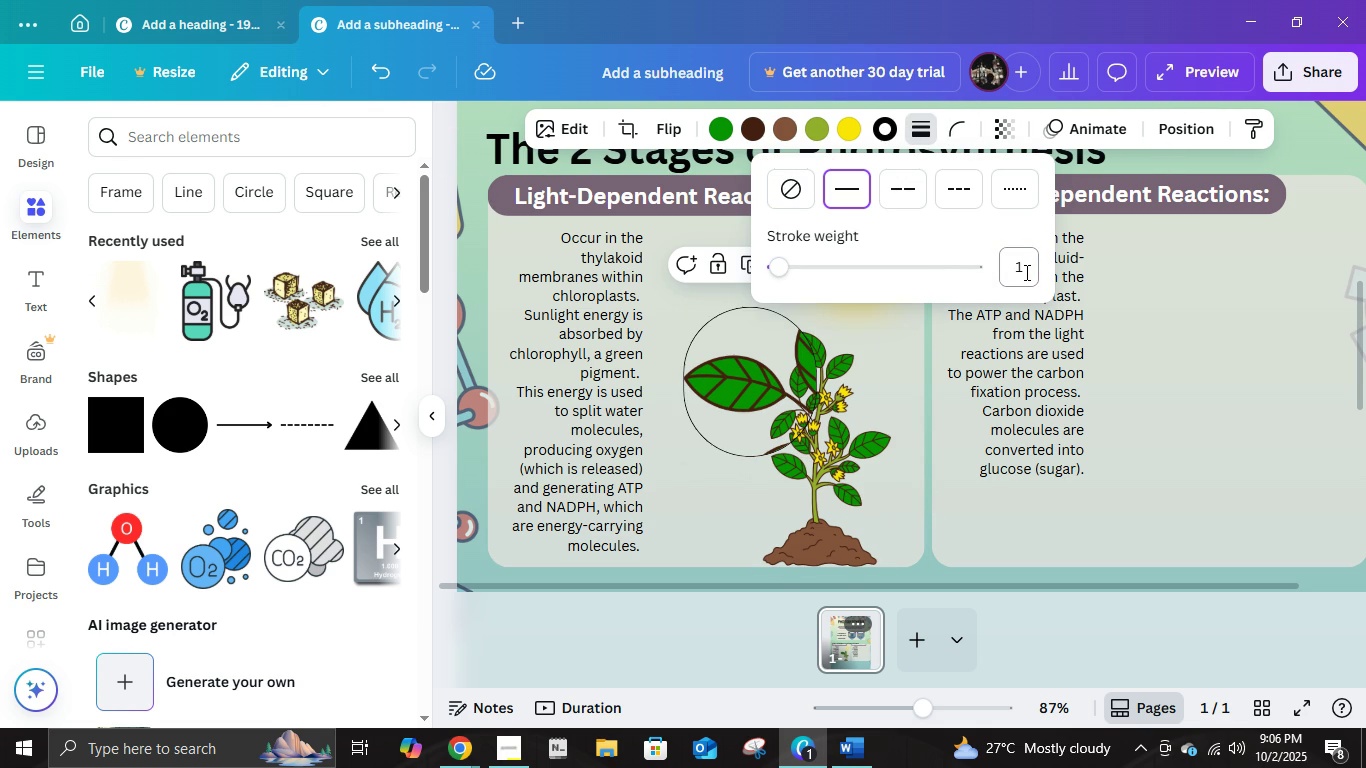 
key(NumpadEnter)
 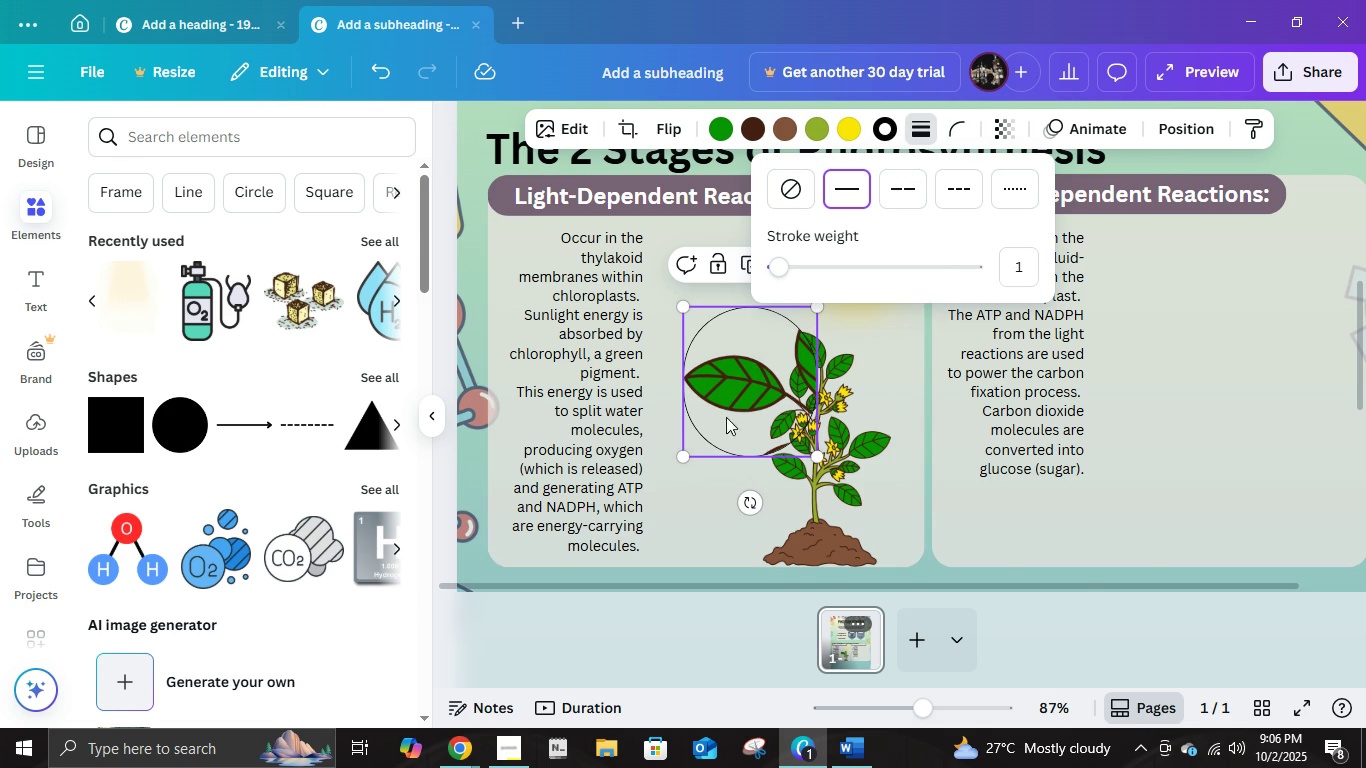 
double_click([738, 384])